 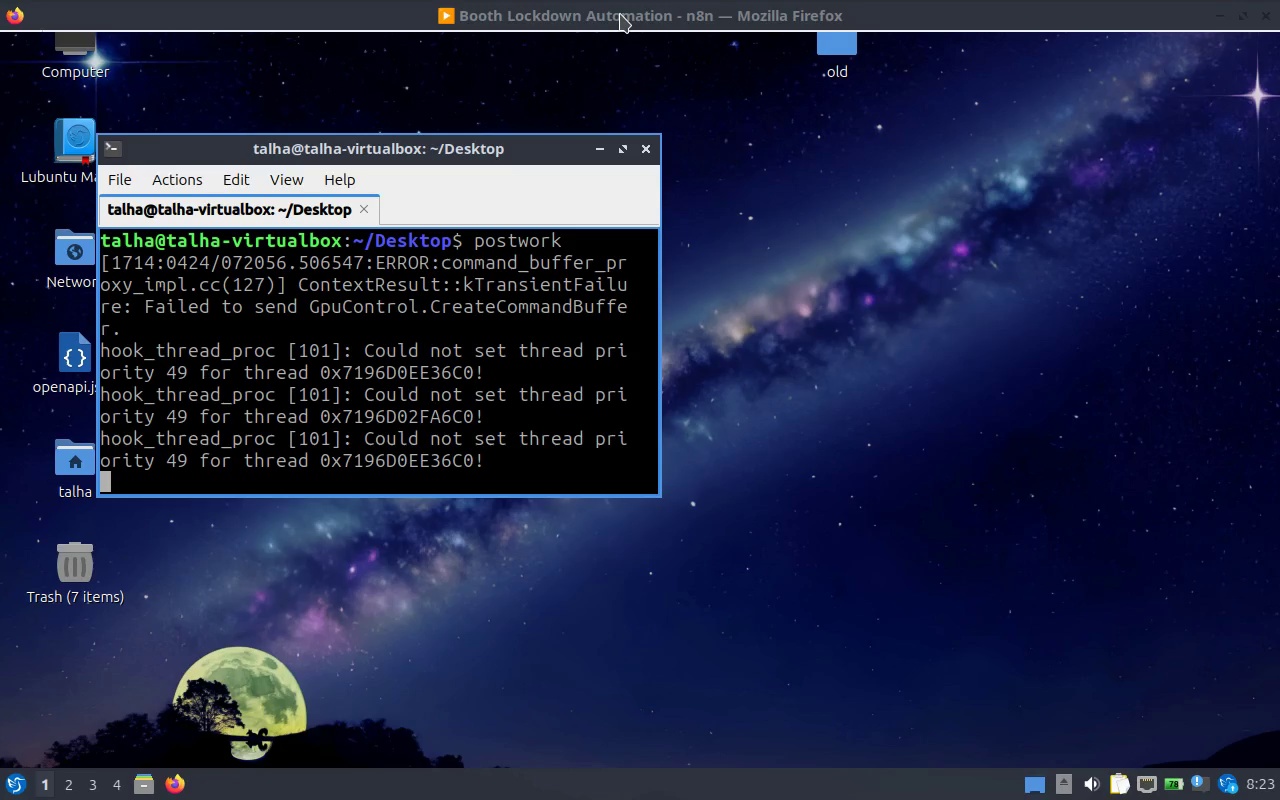 
scroll: coordinate [620, 14], scroll_direction: down, amount: 2.0
 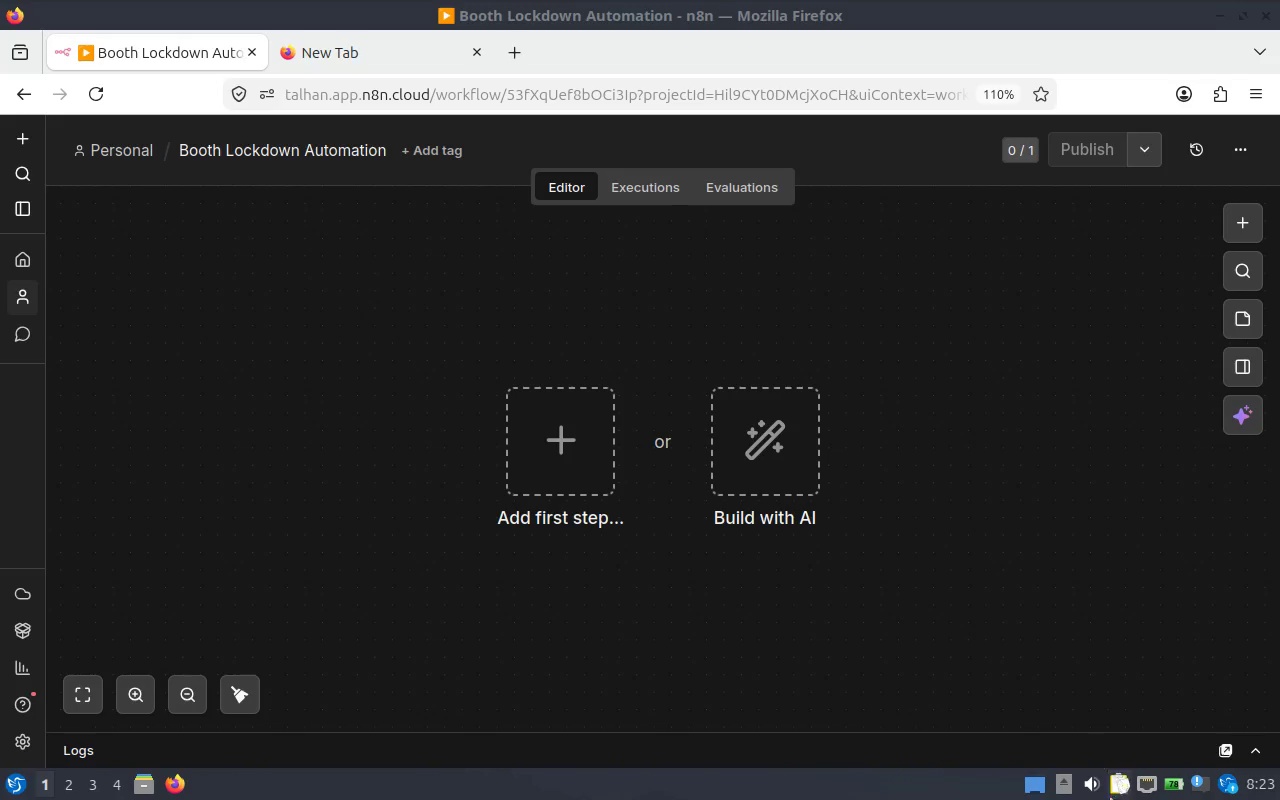 
left_click([1069, 786])
 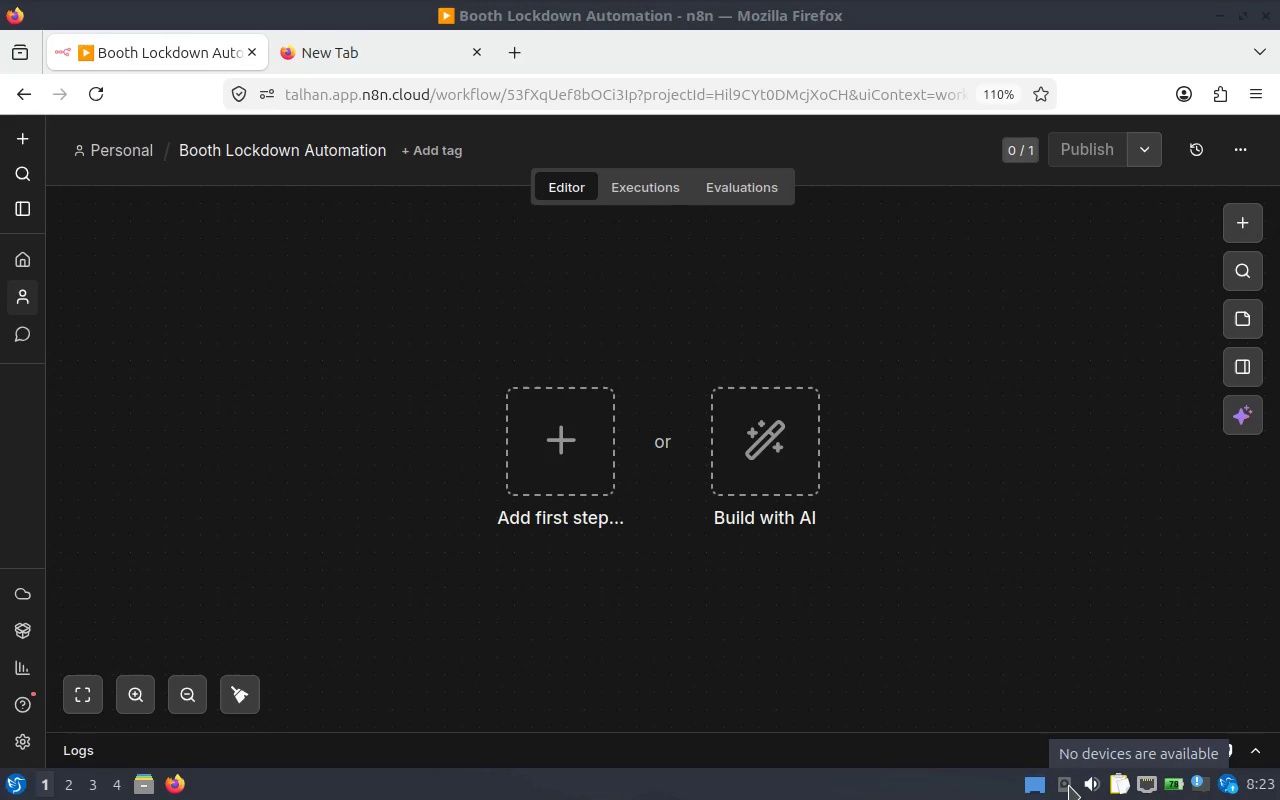 
left_click([1069, 786])
 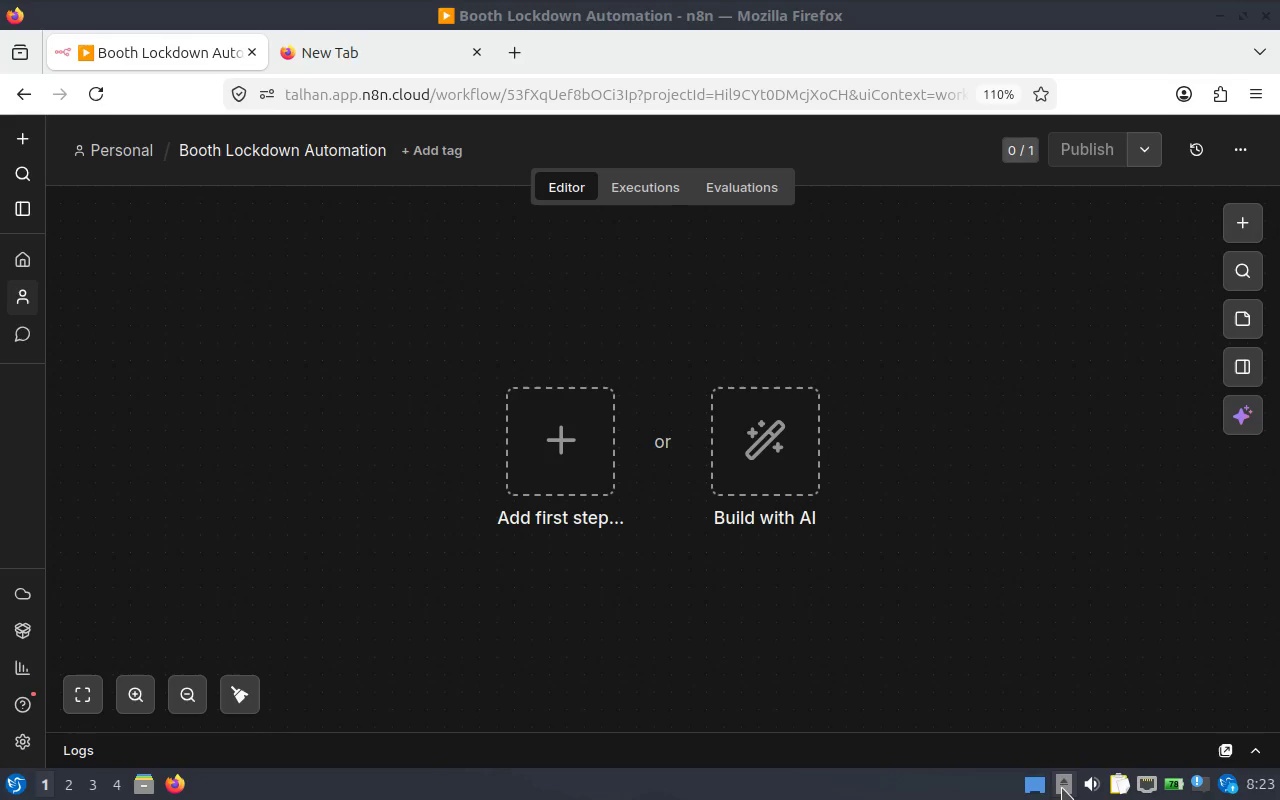 
mouse_move([1058, 767])
 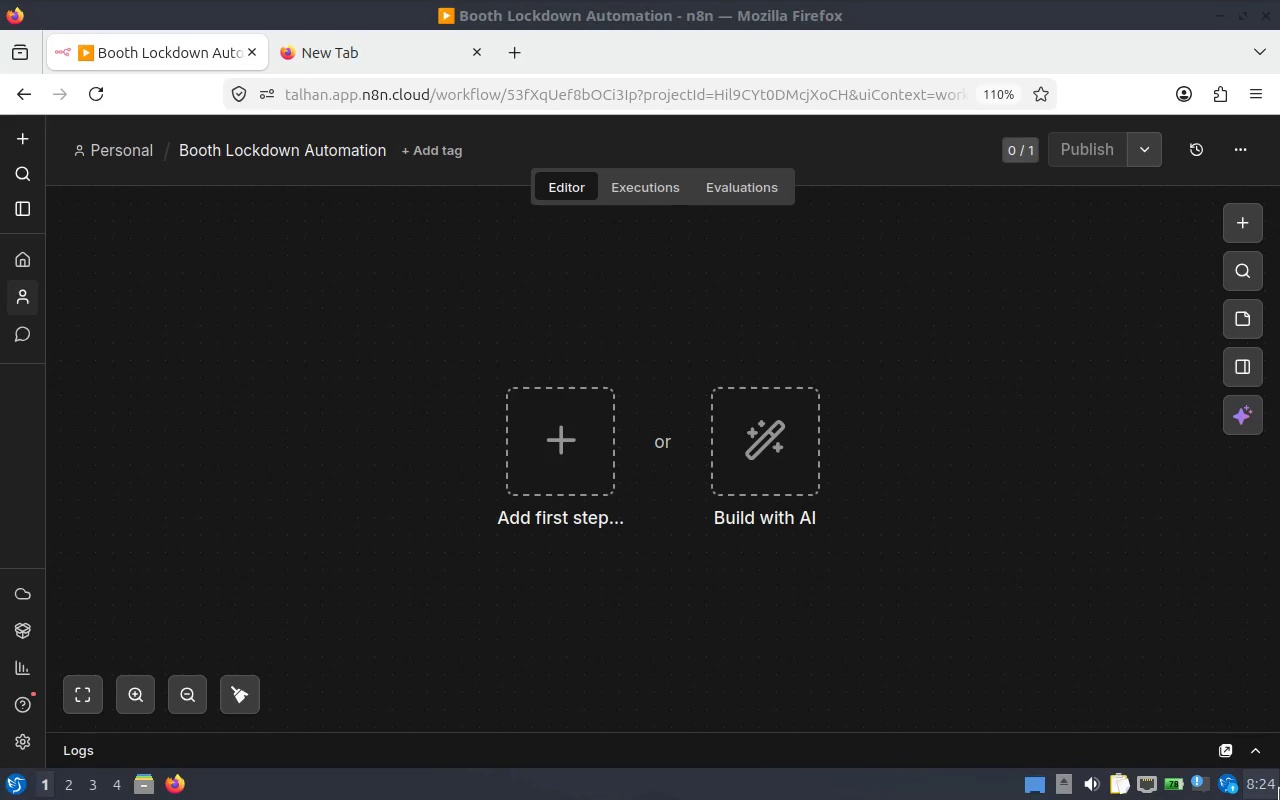 
left_click([1279, 788])
 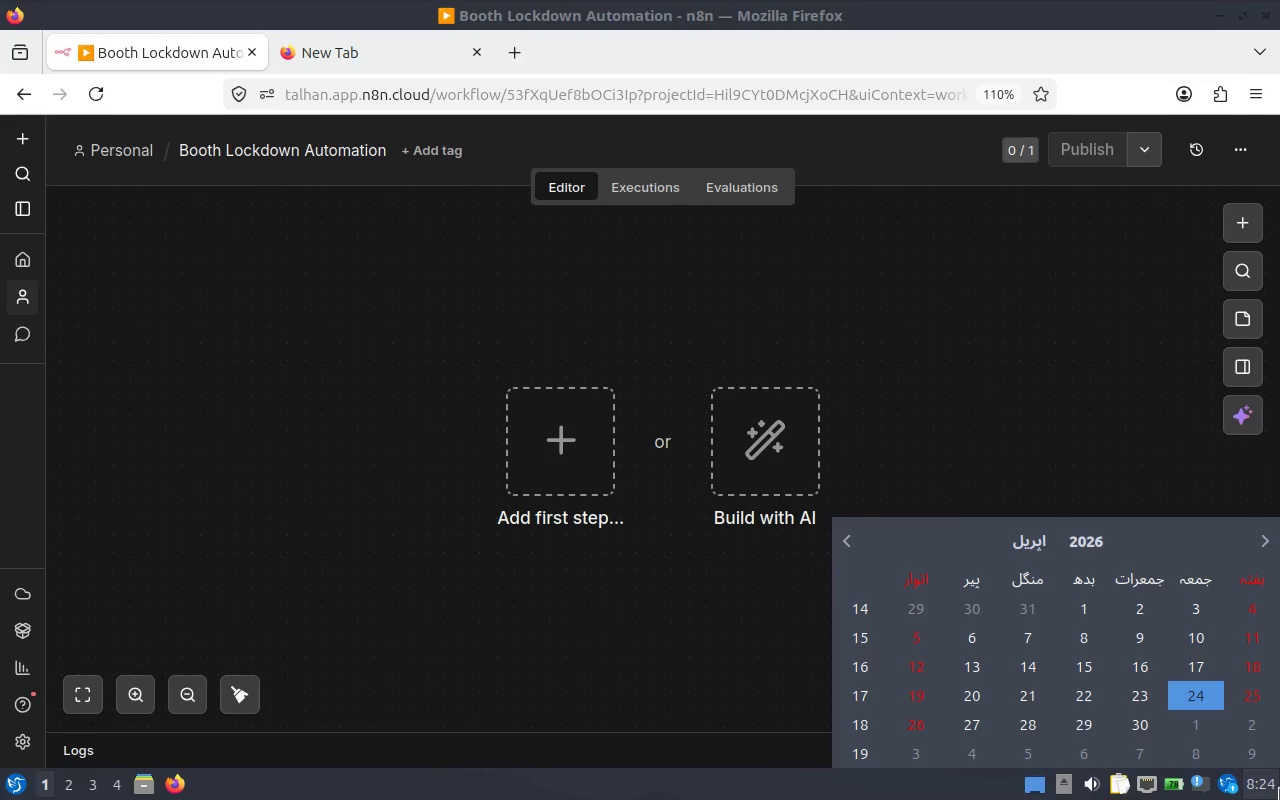 
left_click([1279, 788])
 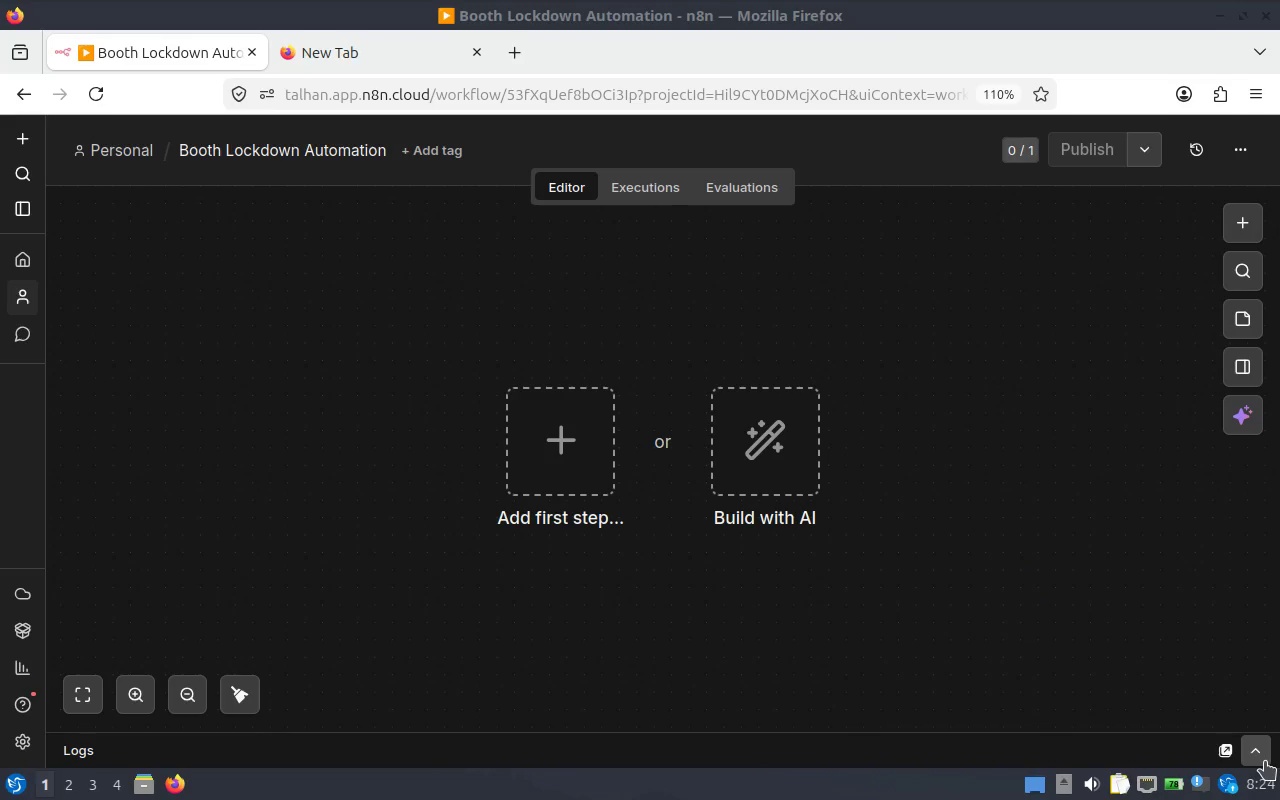 
left_click([1264, 761])
 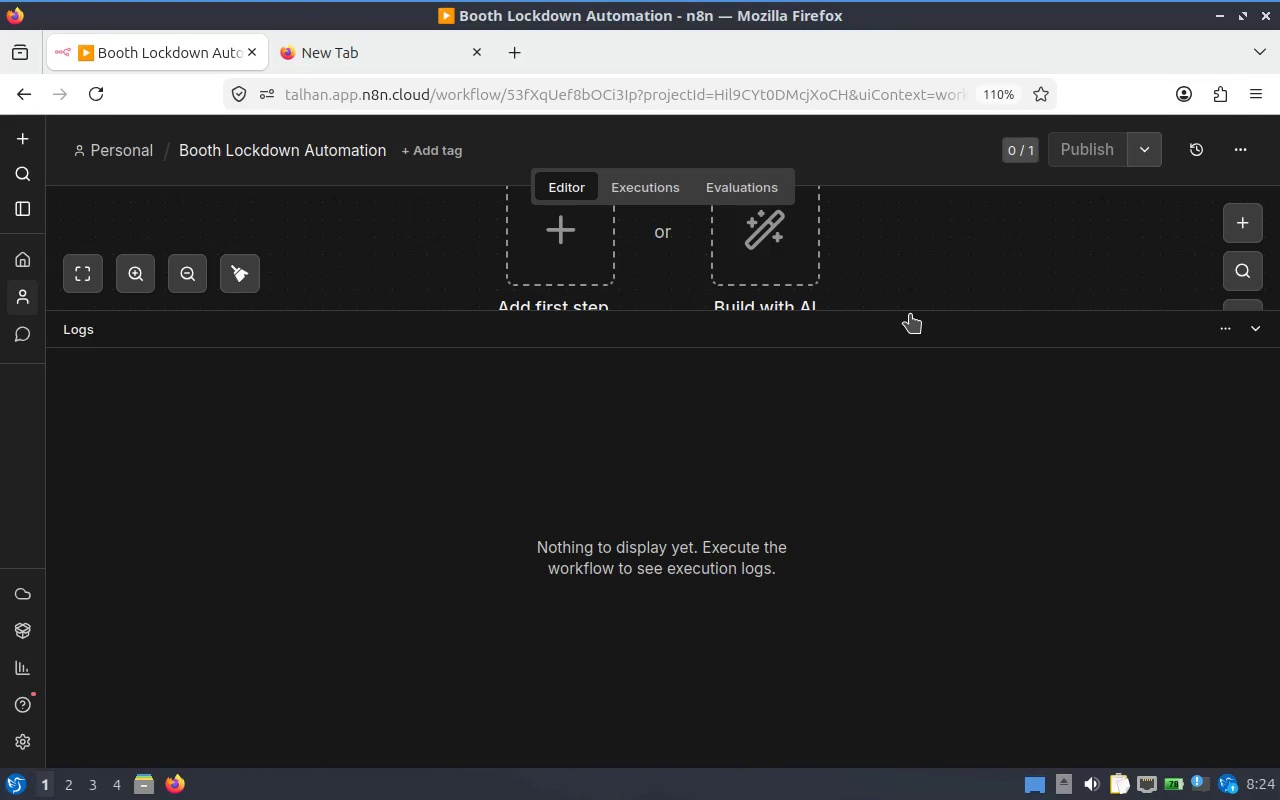 
left_click_drag(start_coordinate=[904, 311], to_coordinate=[879, 587])
 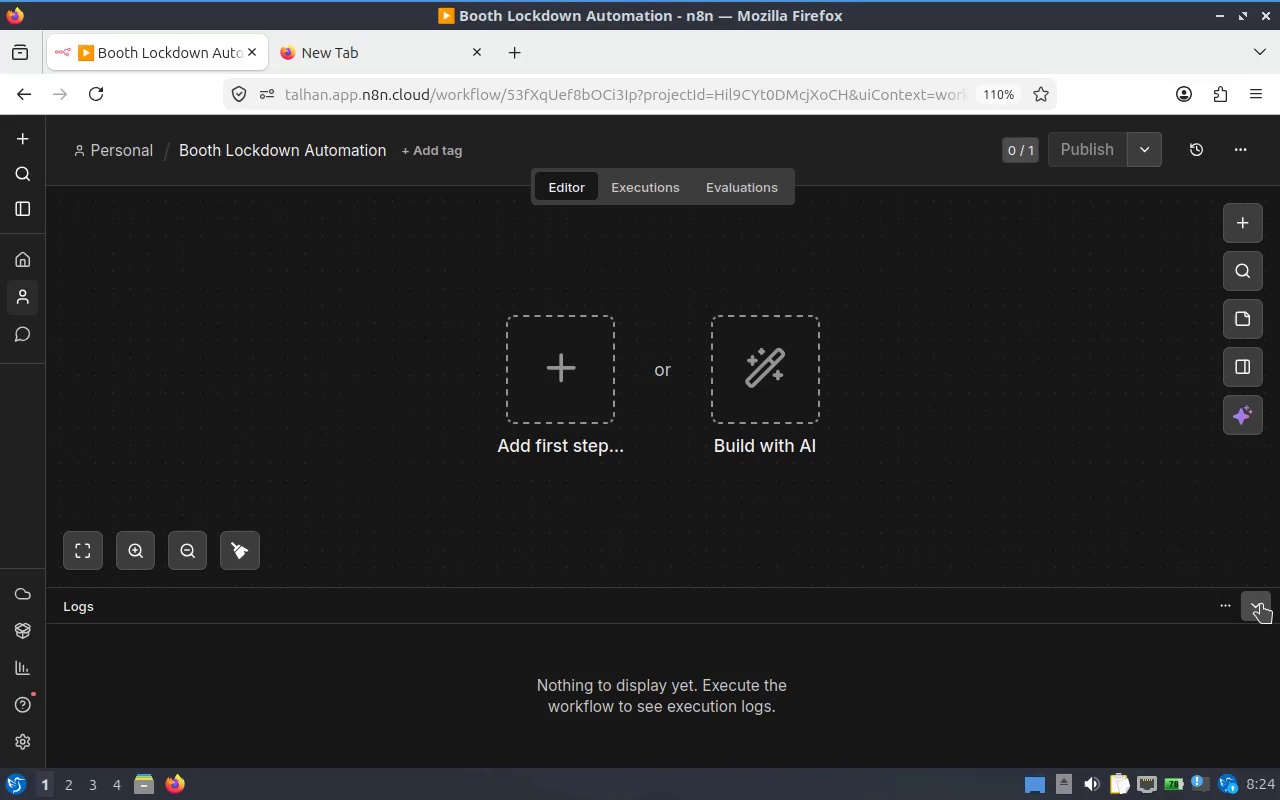 
left_click([1261, 604])
 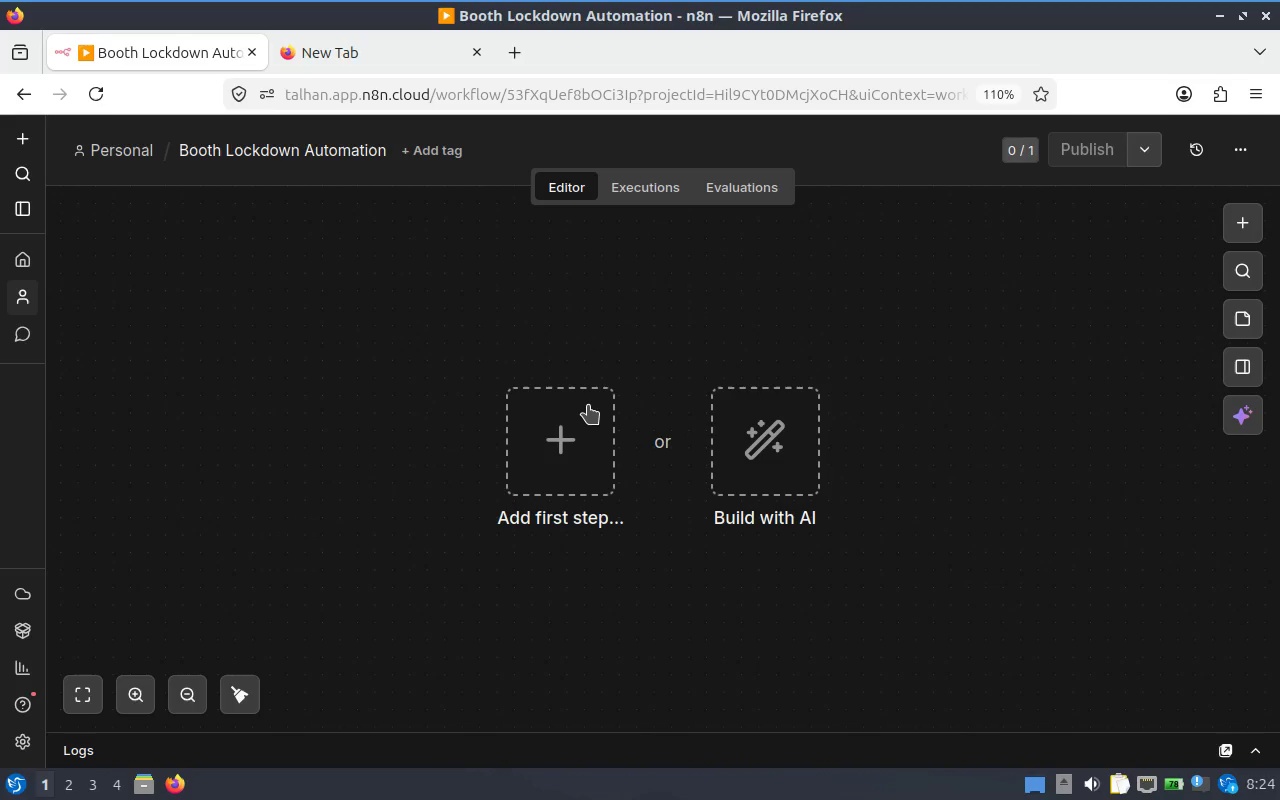 
key(Alt+Tab)
 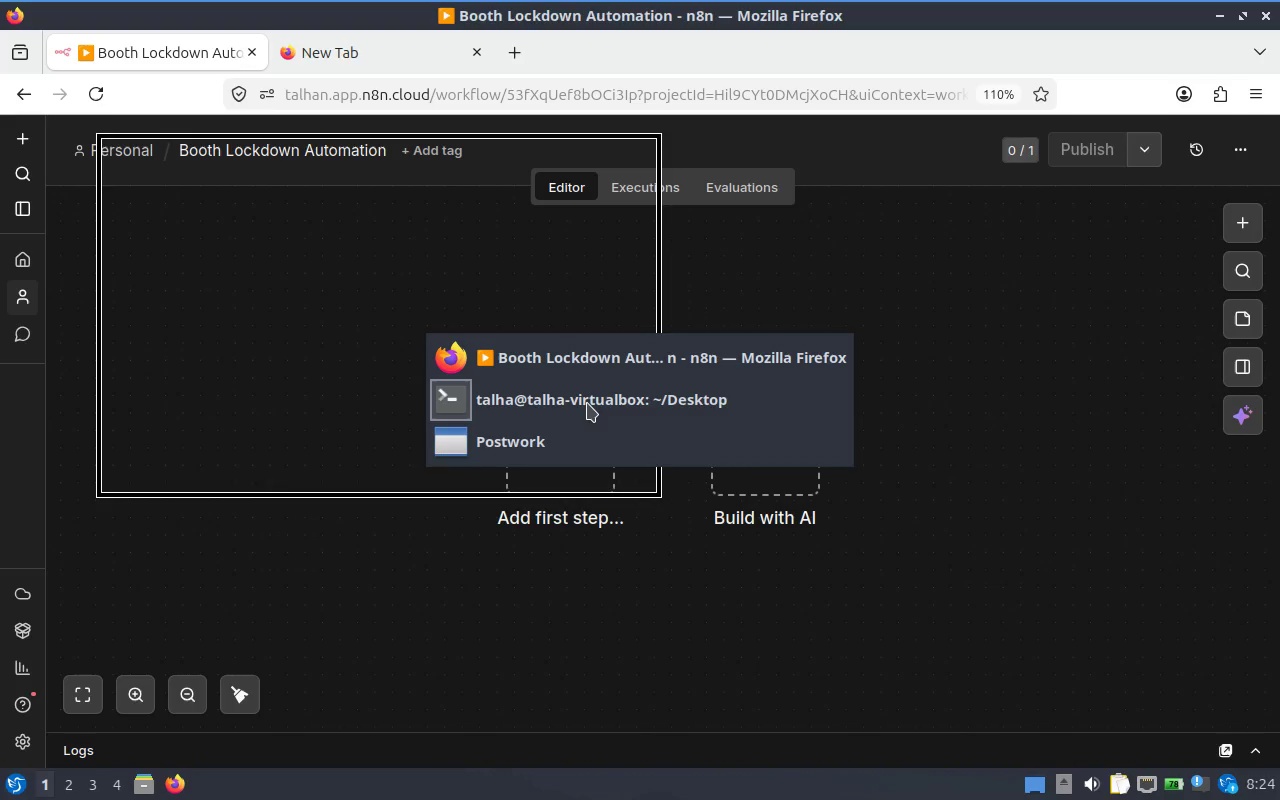 
key(Alt+Tab)